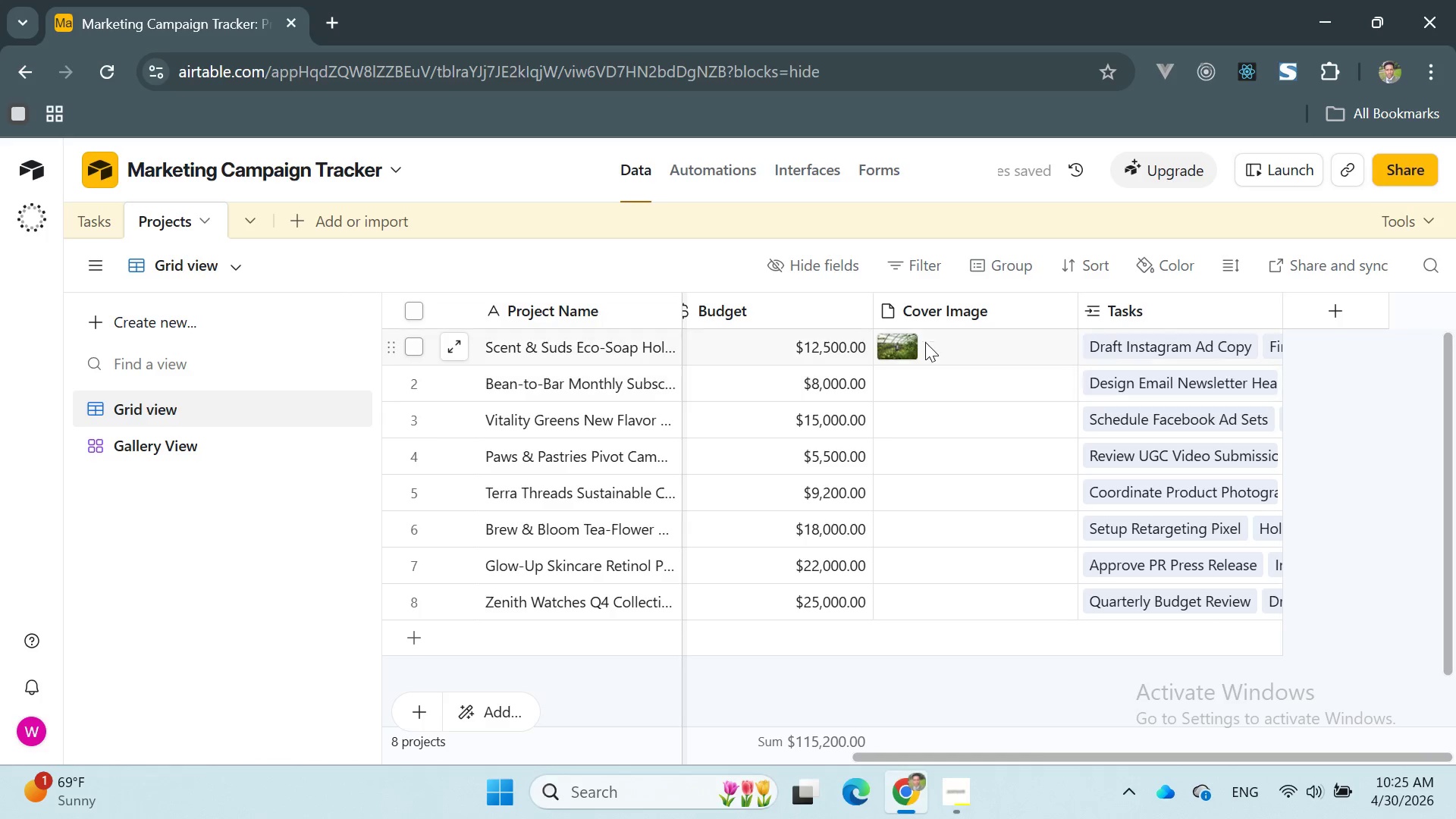 
left_click([968, 786])